 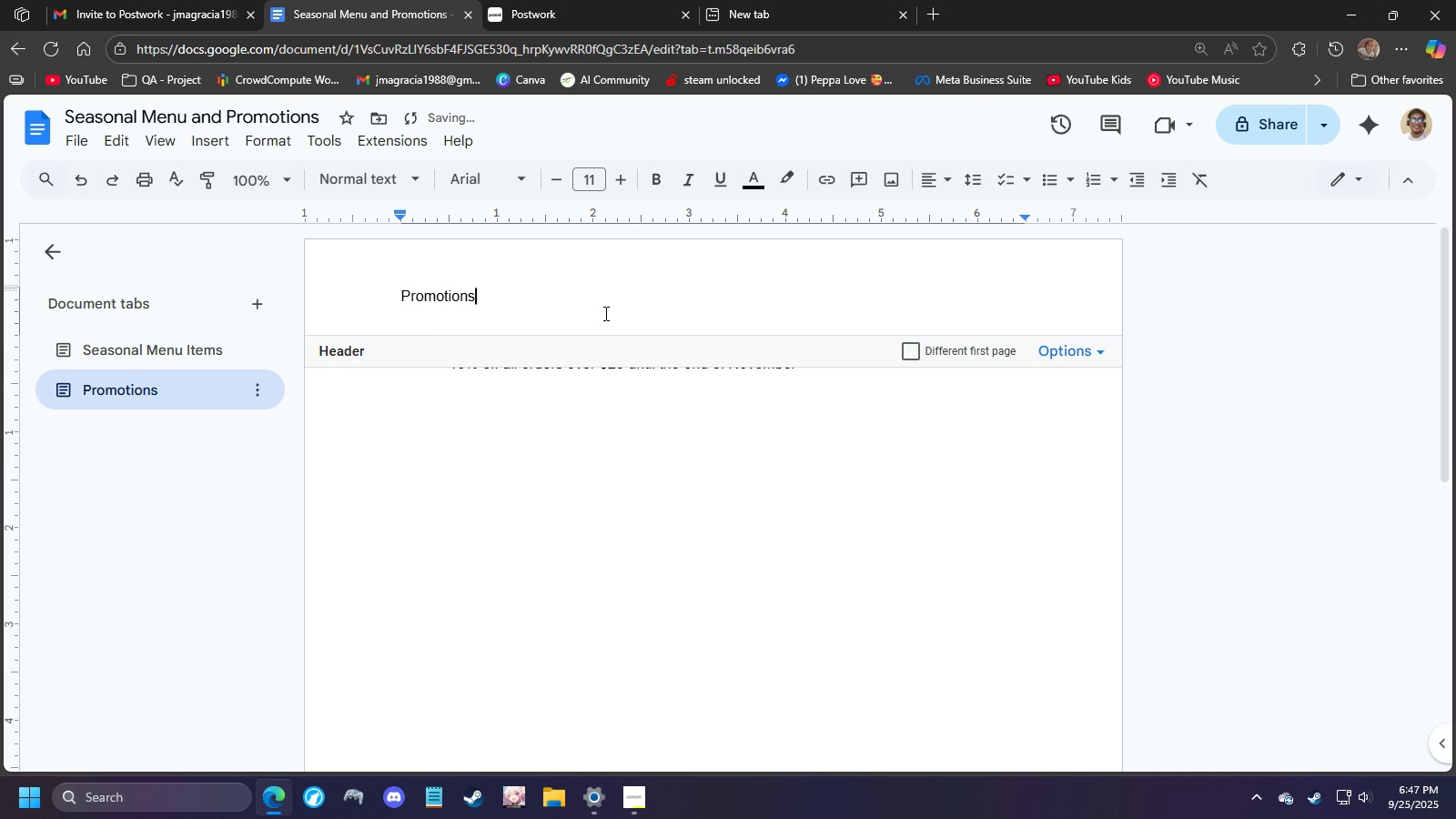 
left_click([567, 434])
 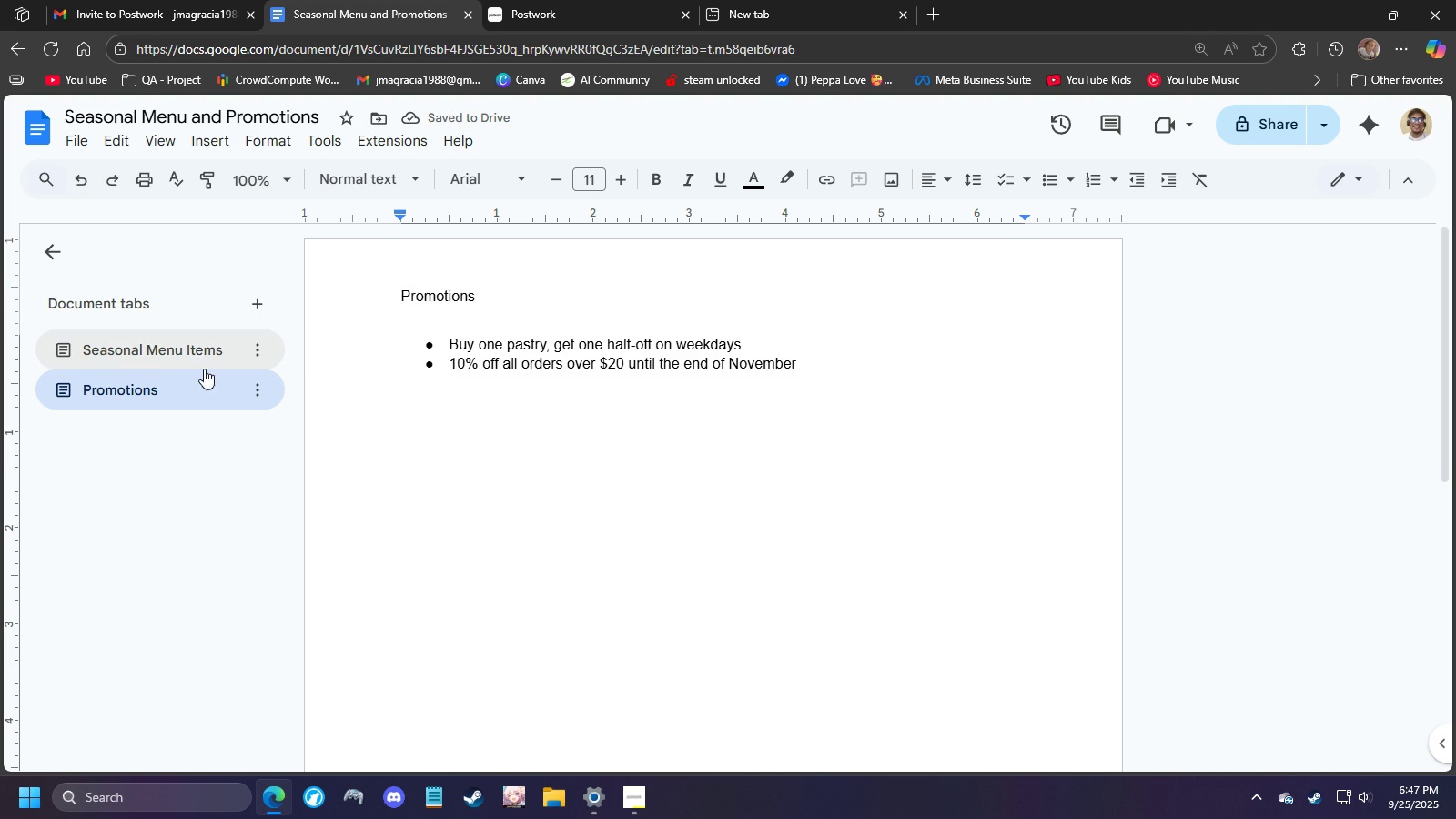 
left_click([192, 346])
 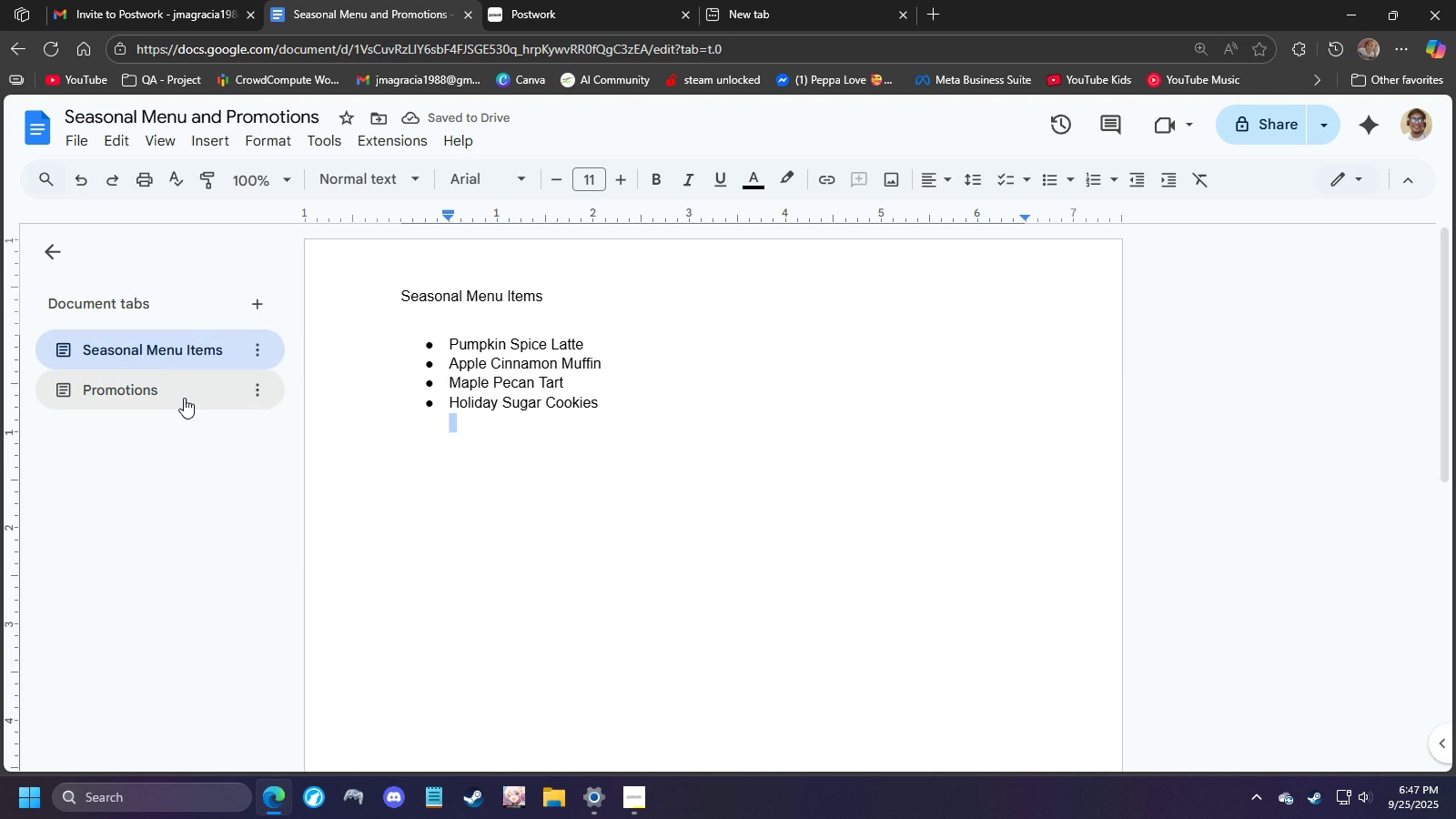 
left_click([184, 396])
 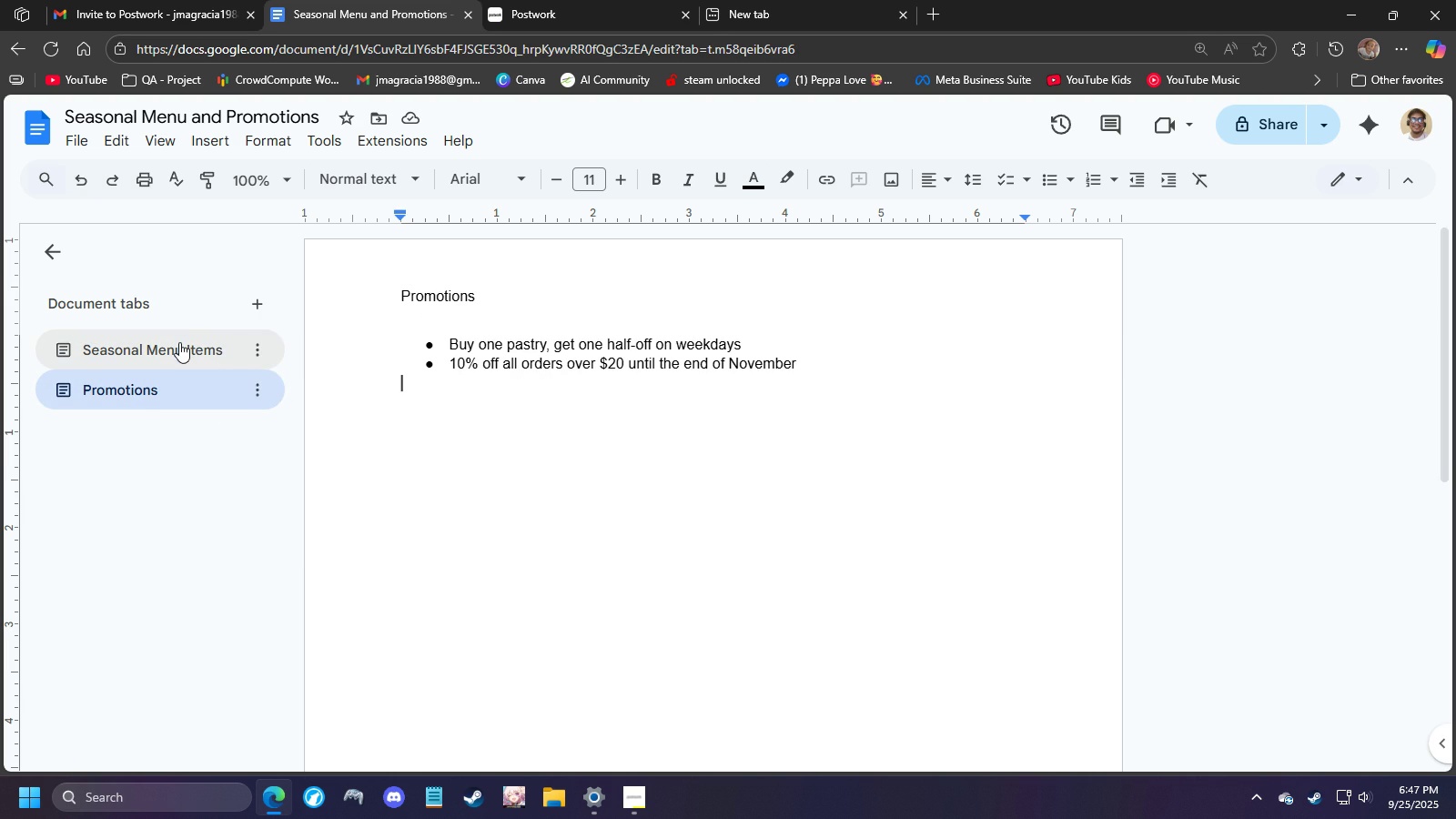 
left_click([179, 342])
 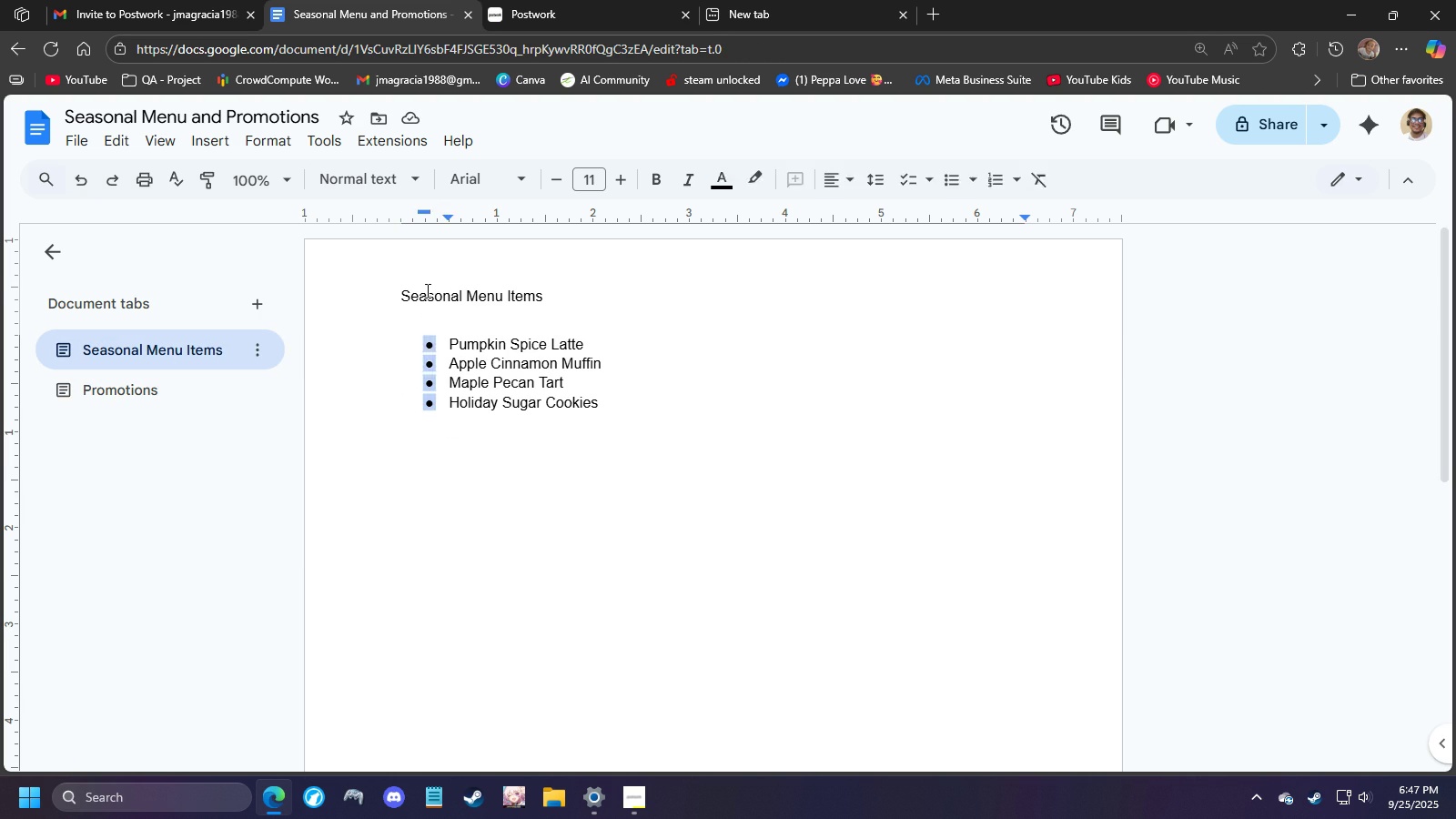 
double_click([426, 290])
 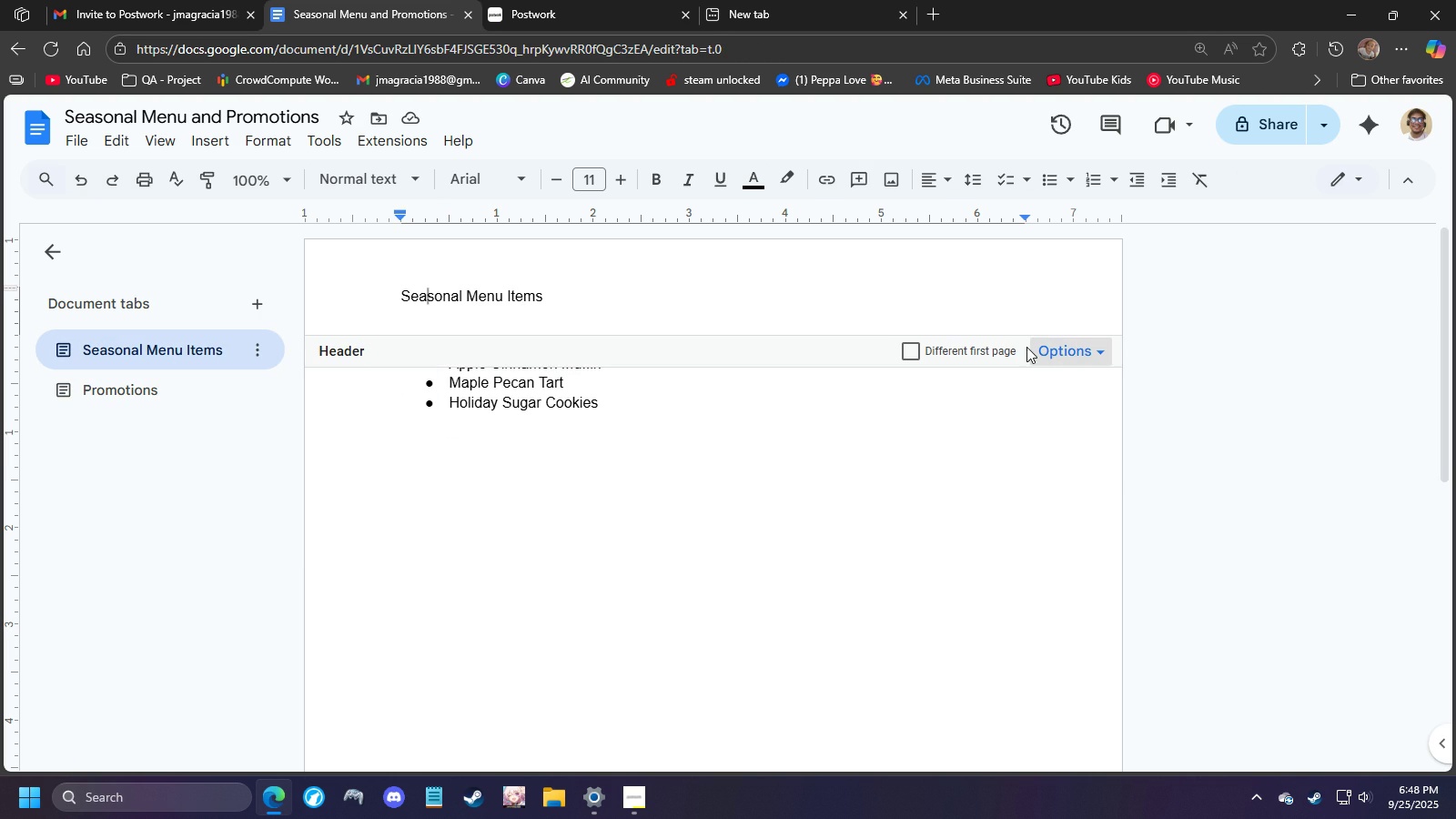 
left_click([1085, 350])
 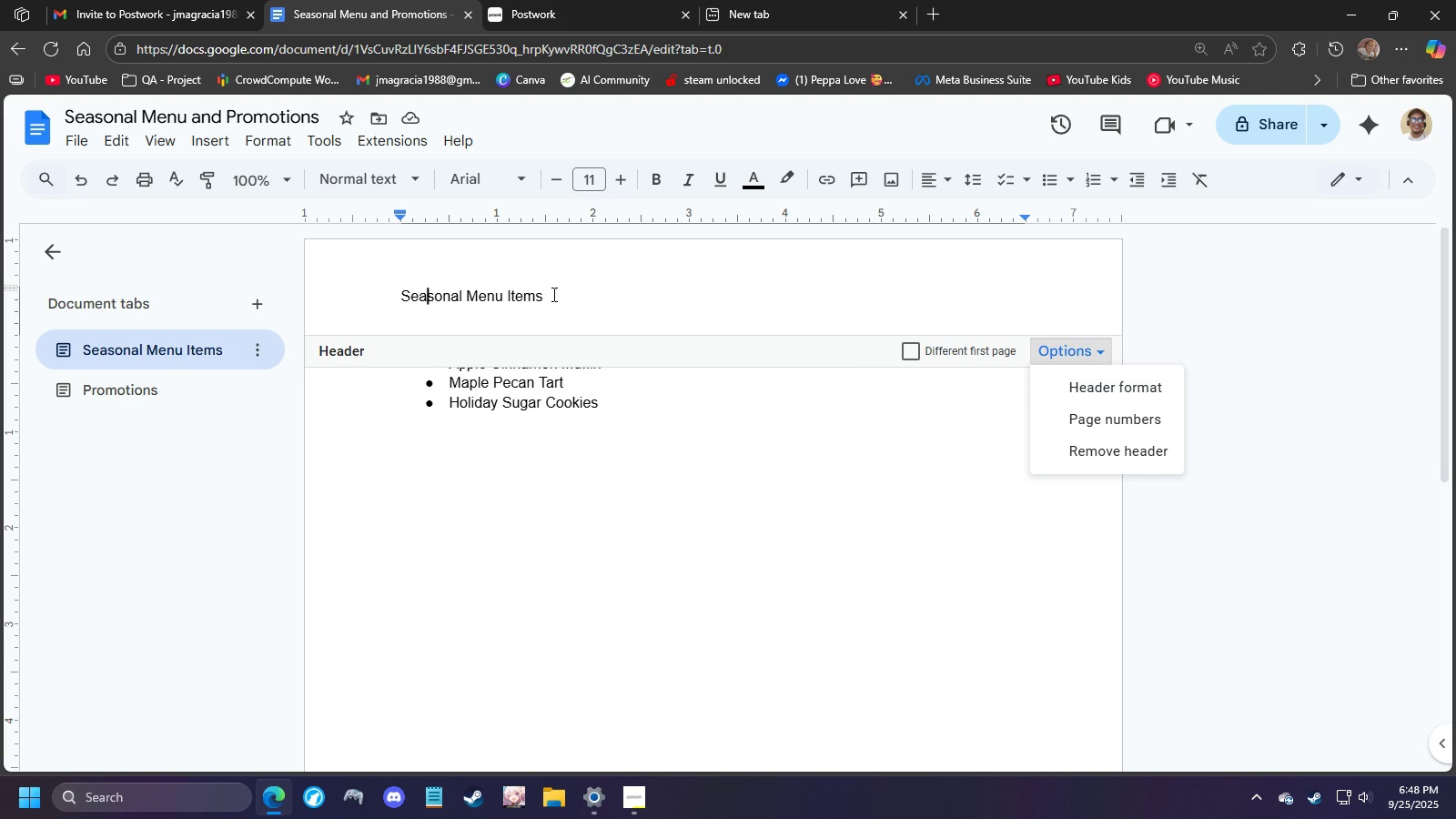 
double_click([424, 299])